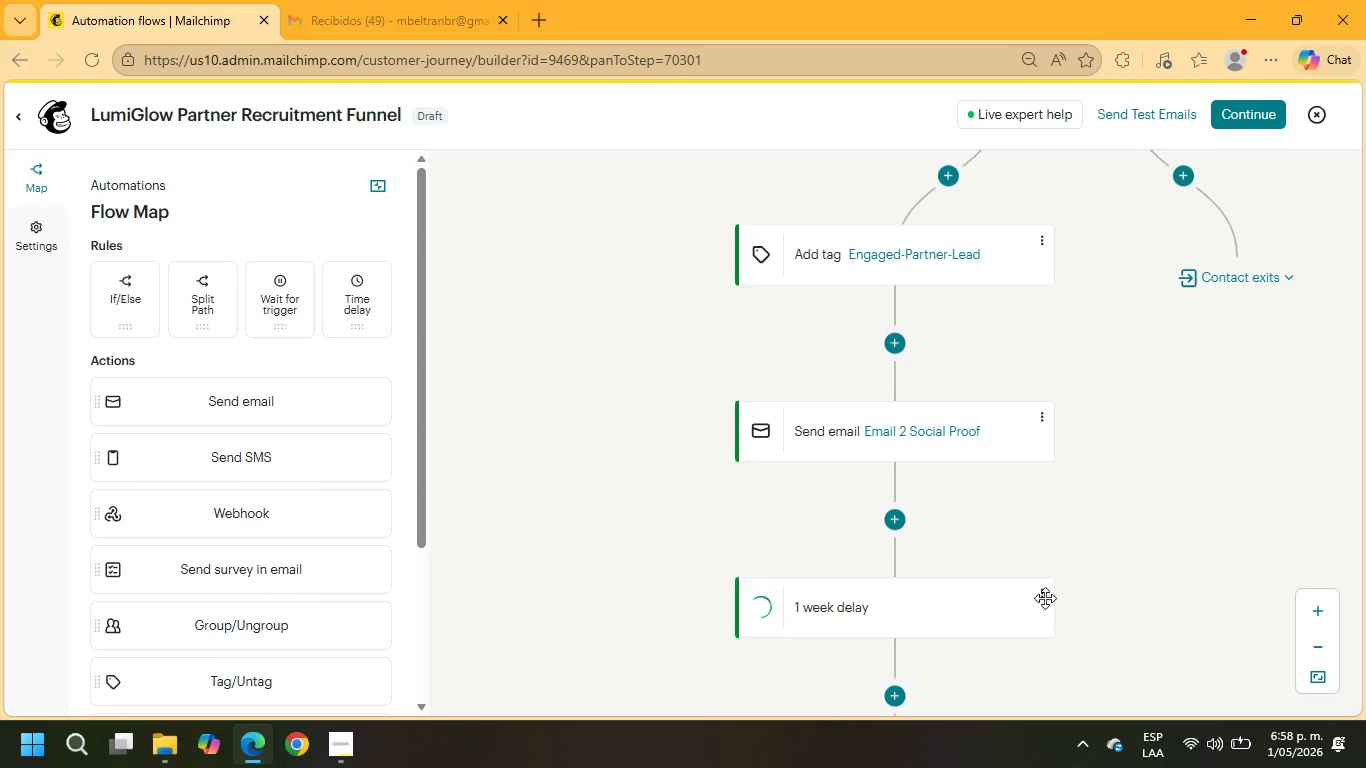 
left_click([355, 741])